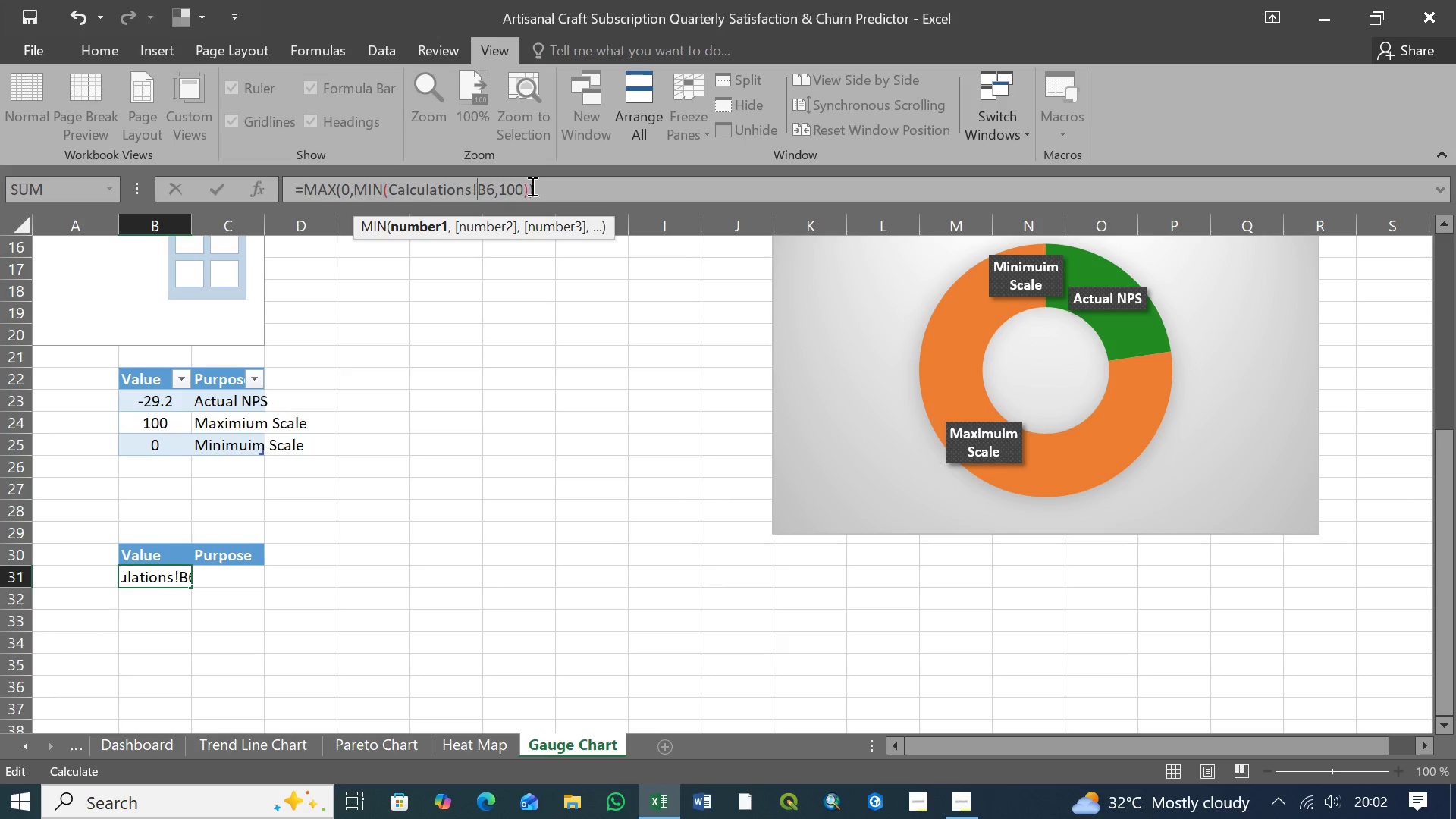 
left_click([551, 187])
 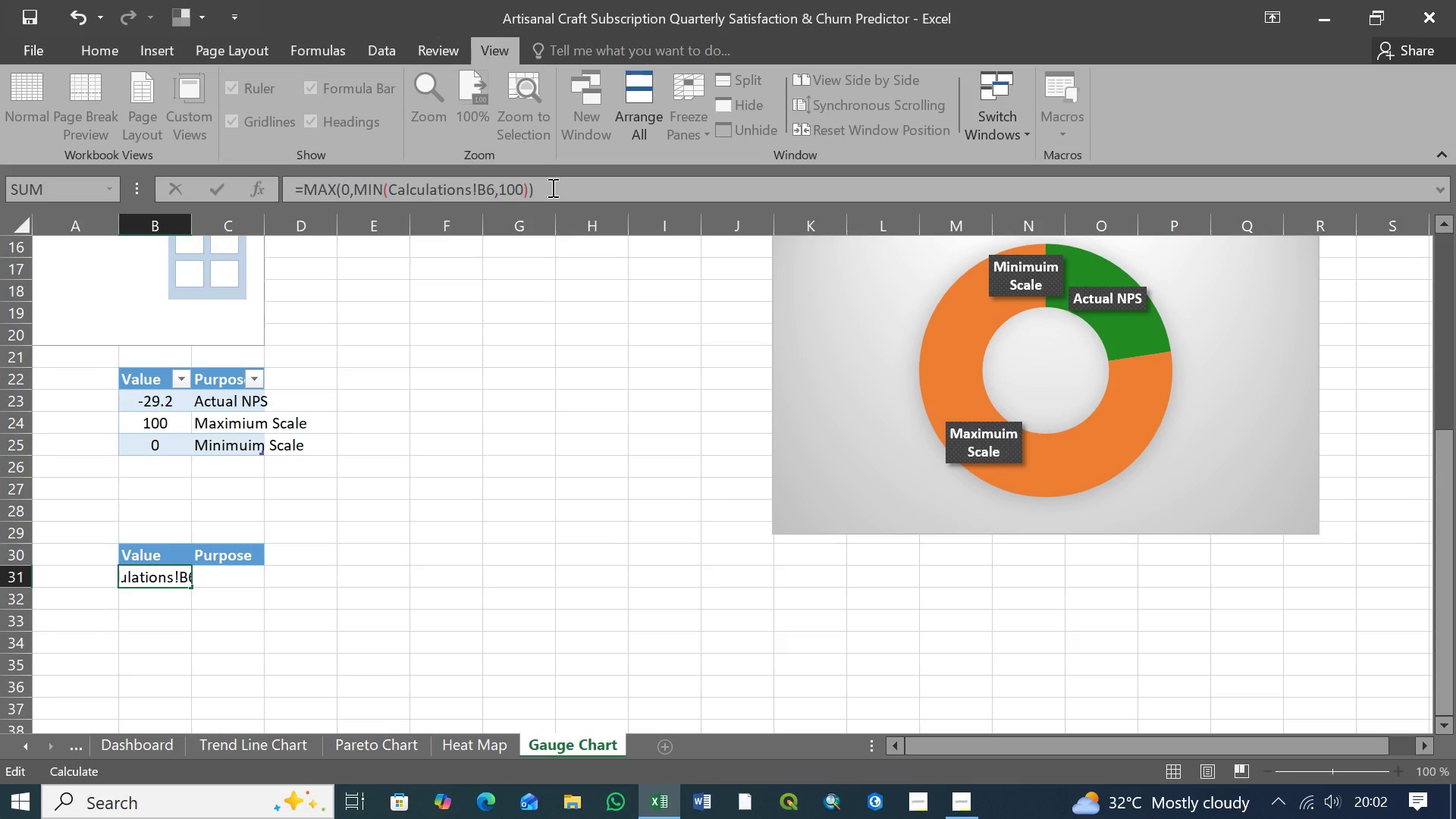 
key(Enter)
 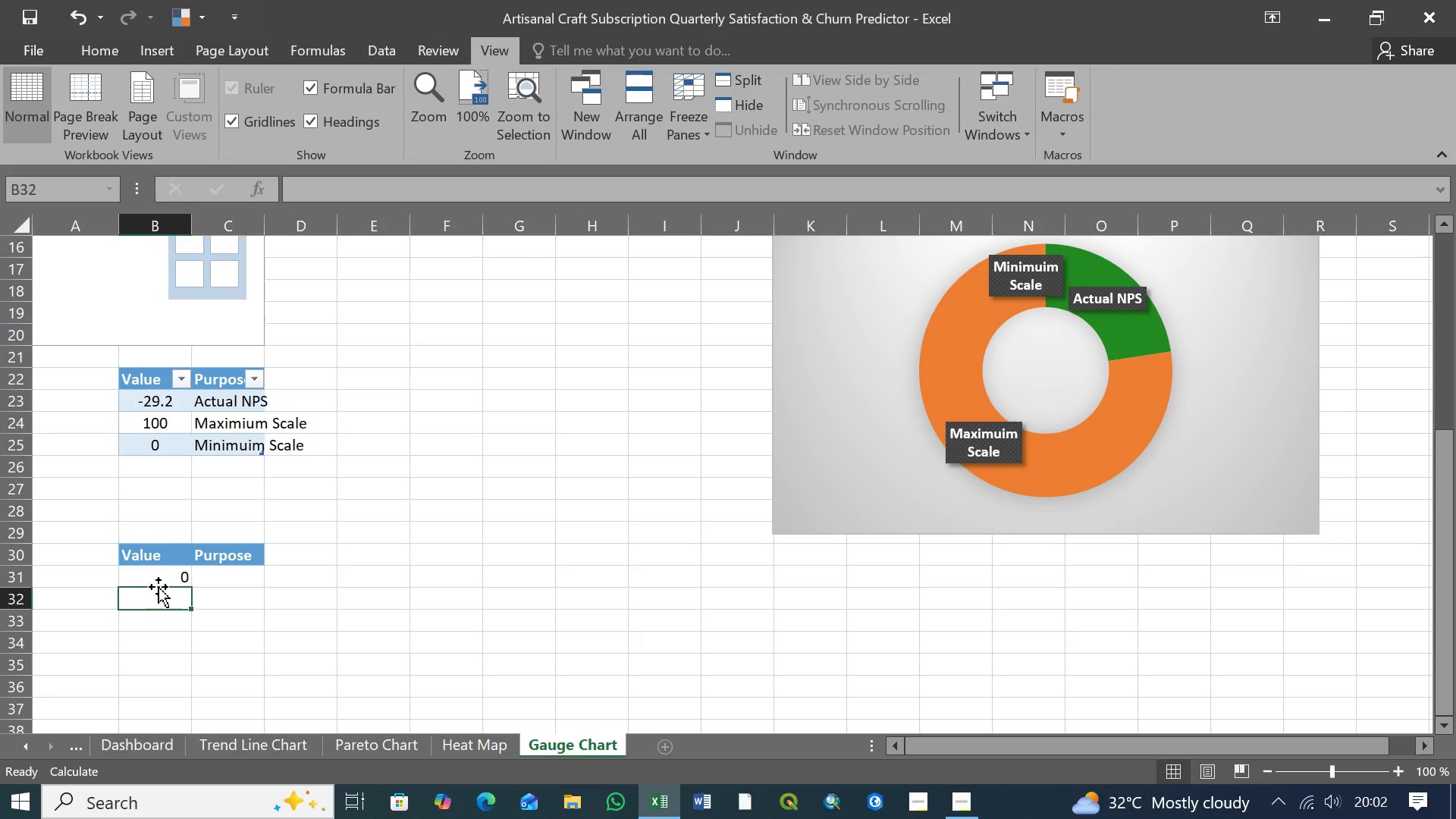 
left_click([168, 576])
 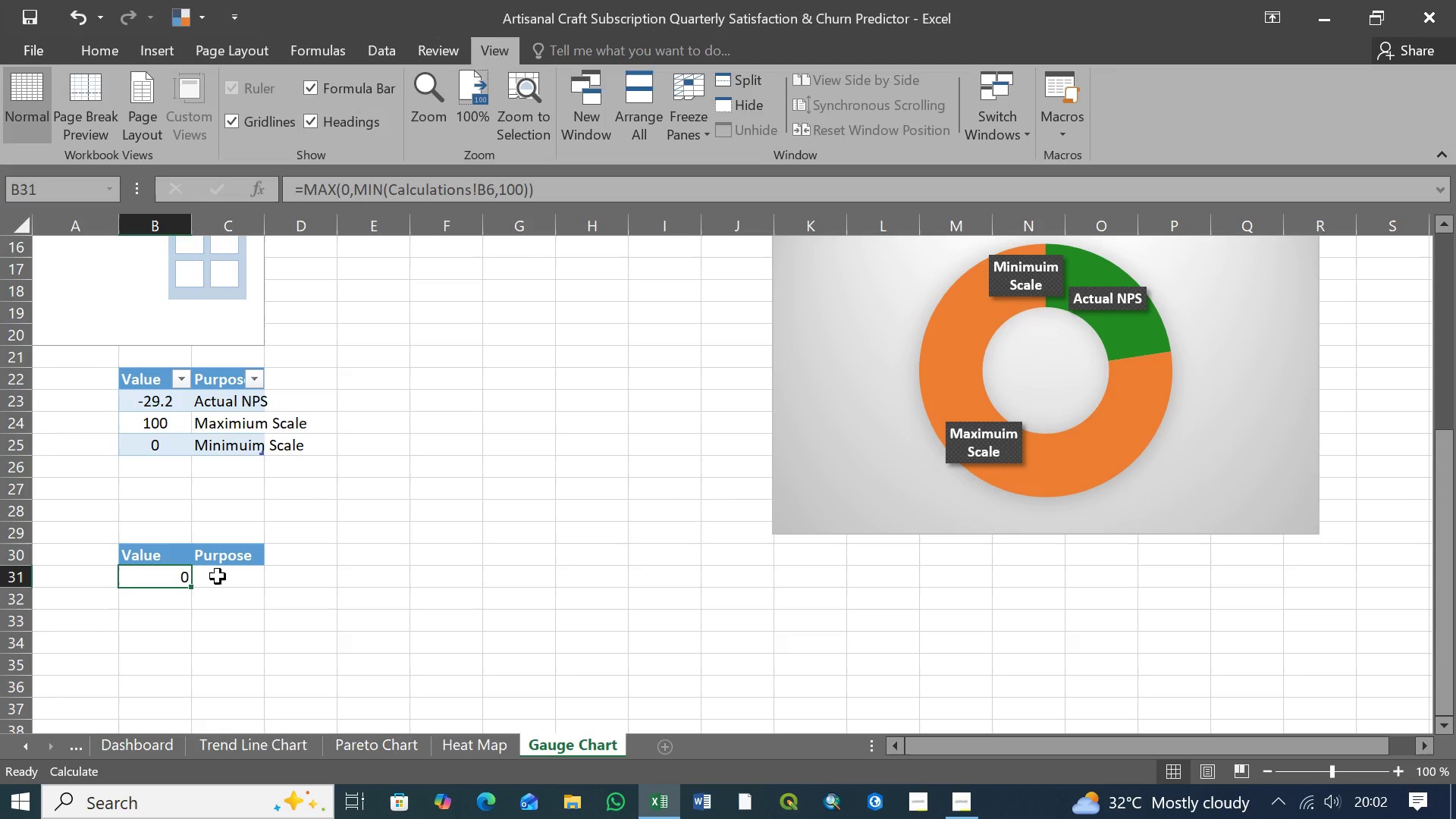 